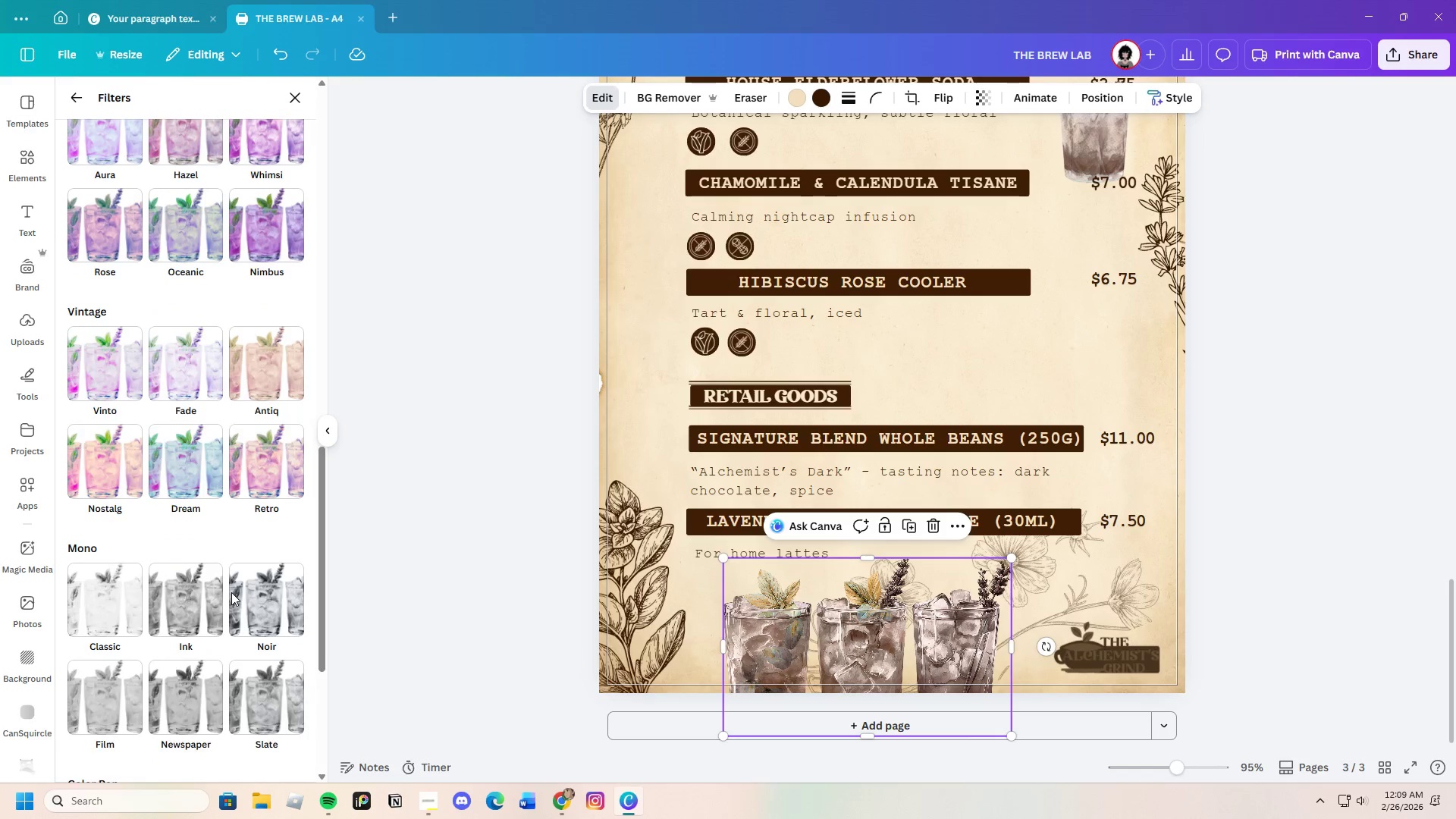 
scroll: coordinate [232, 589], scroll_direction: up, amount: 6.0
 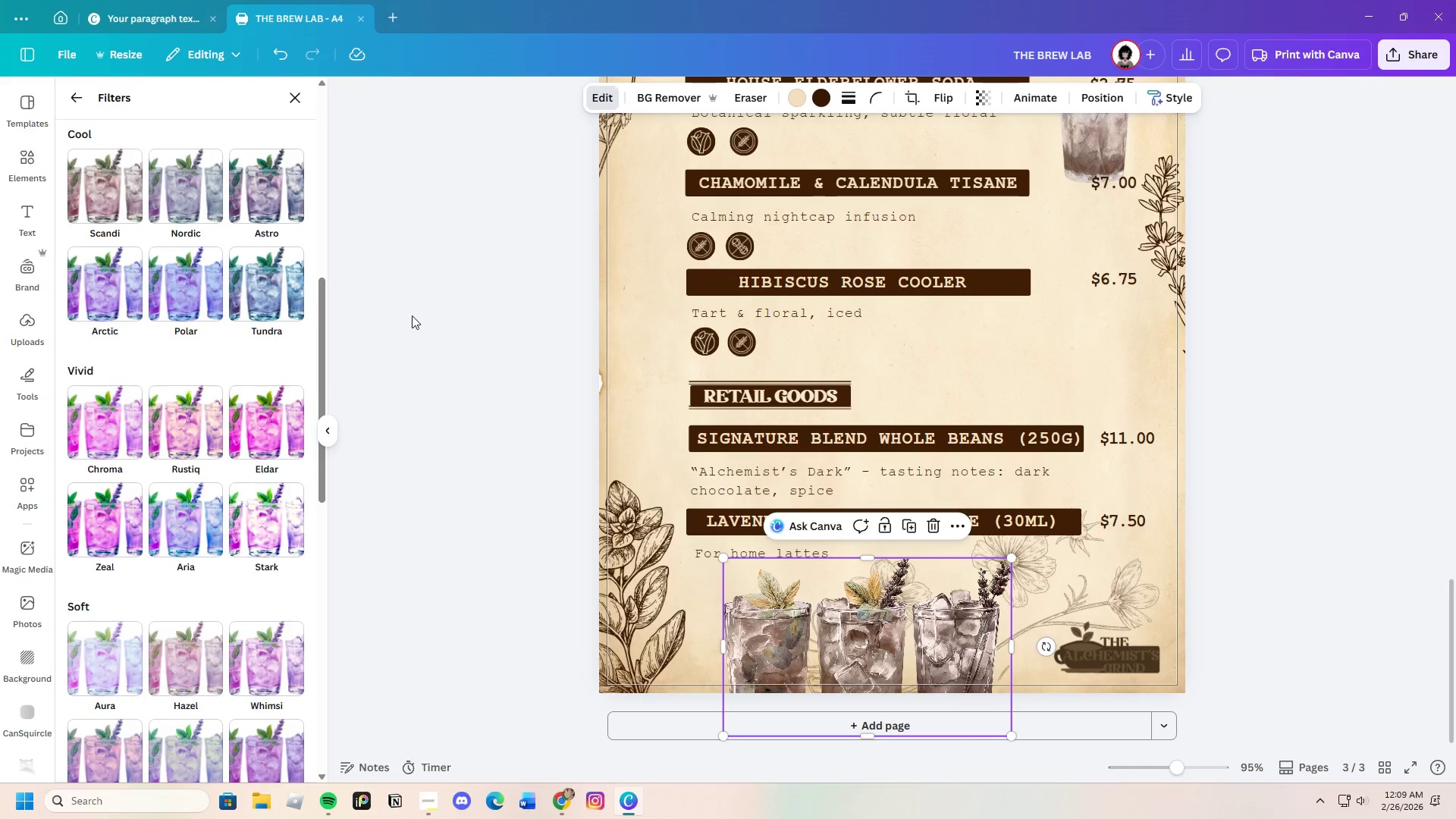 
left_click([419, 311])
 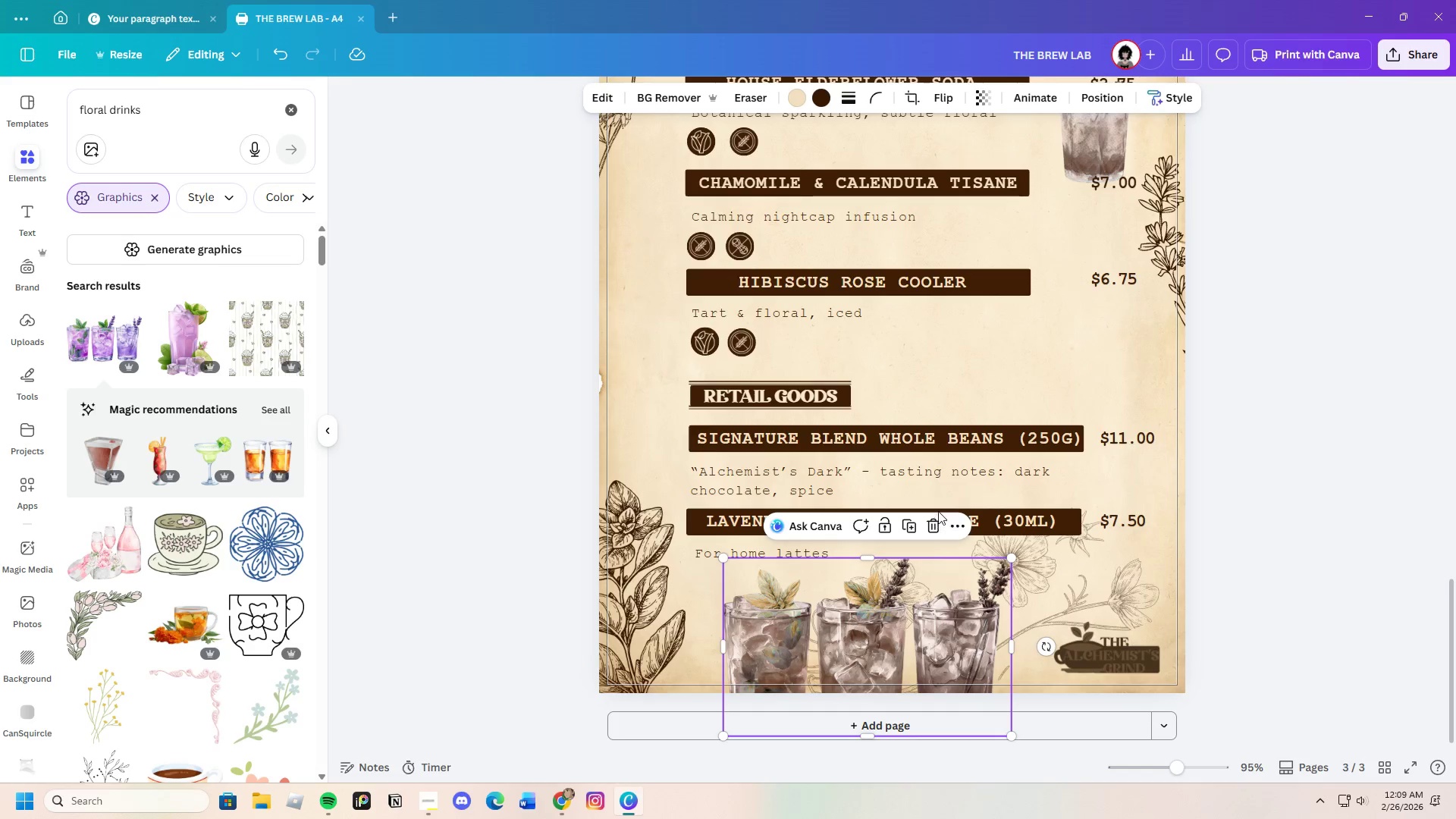 
left_click([937, 520])
 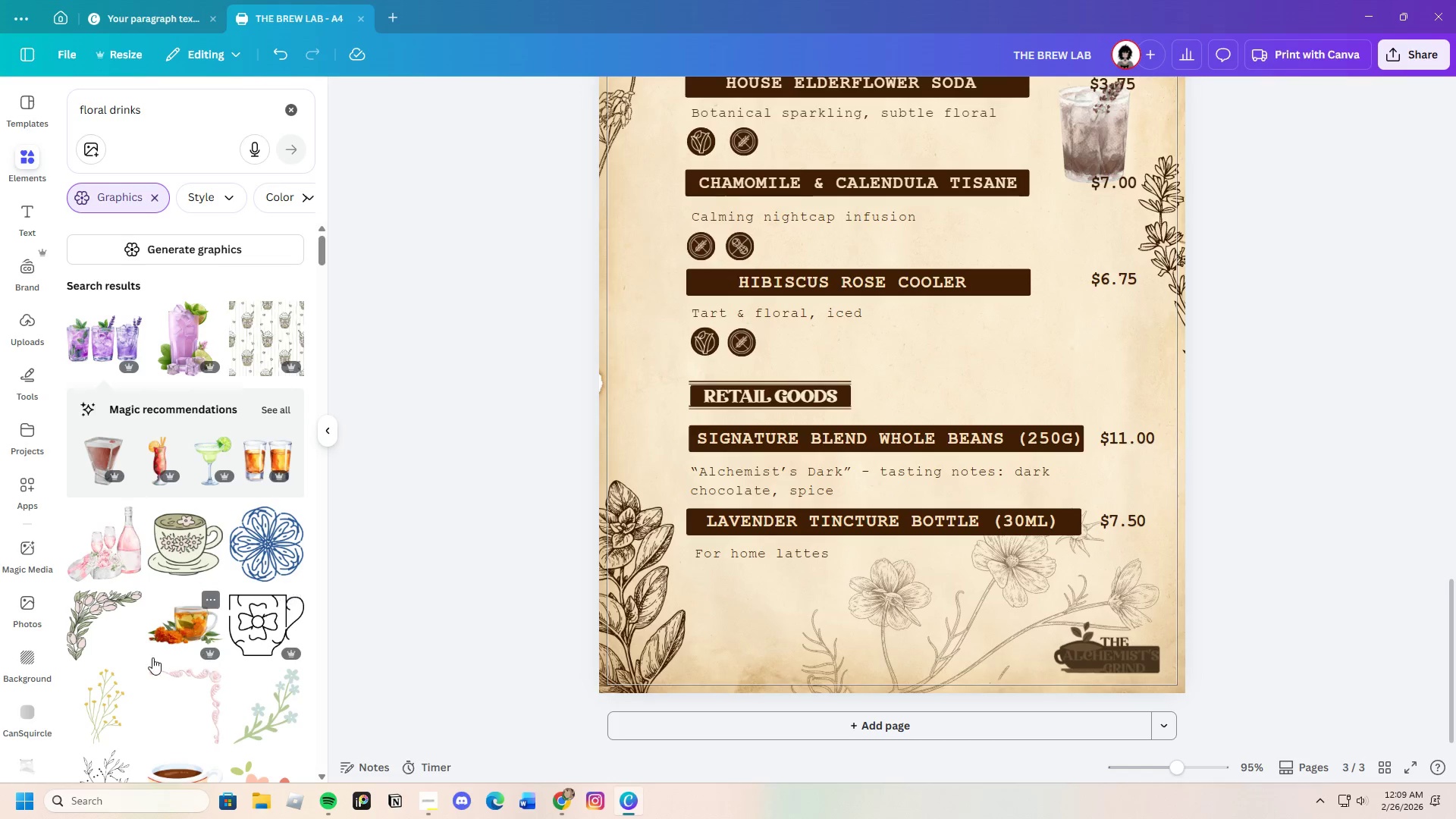 
scroll: coordinate [161, 650], scroll_direction: down, amount: 4.0
 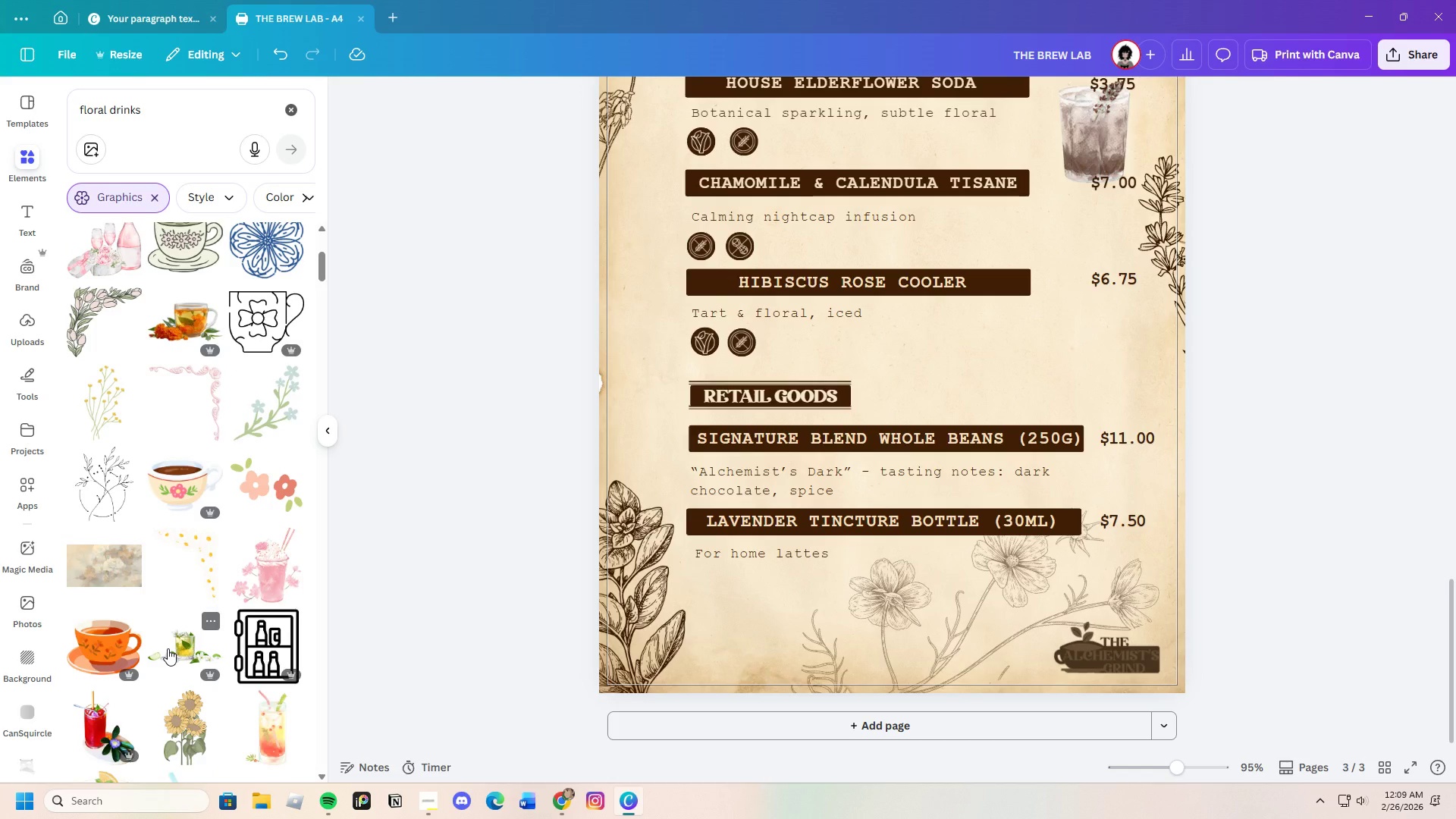 
scroll: coordinate [168, 648], scroll_direction: up, amount: 5.0
 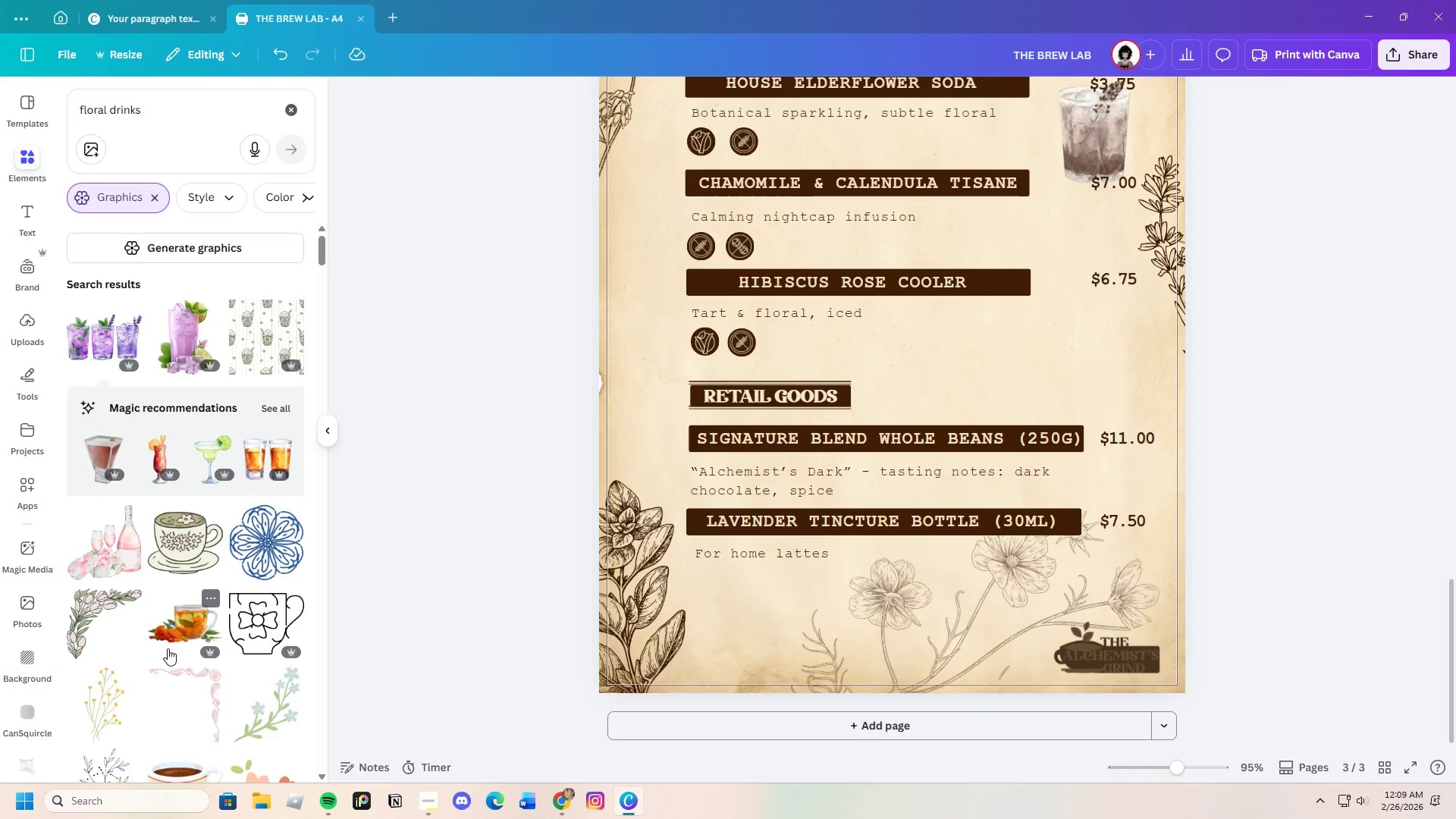 
scroll: coordinate [168, 648], scroll_direction: none, amount: 0.0
 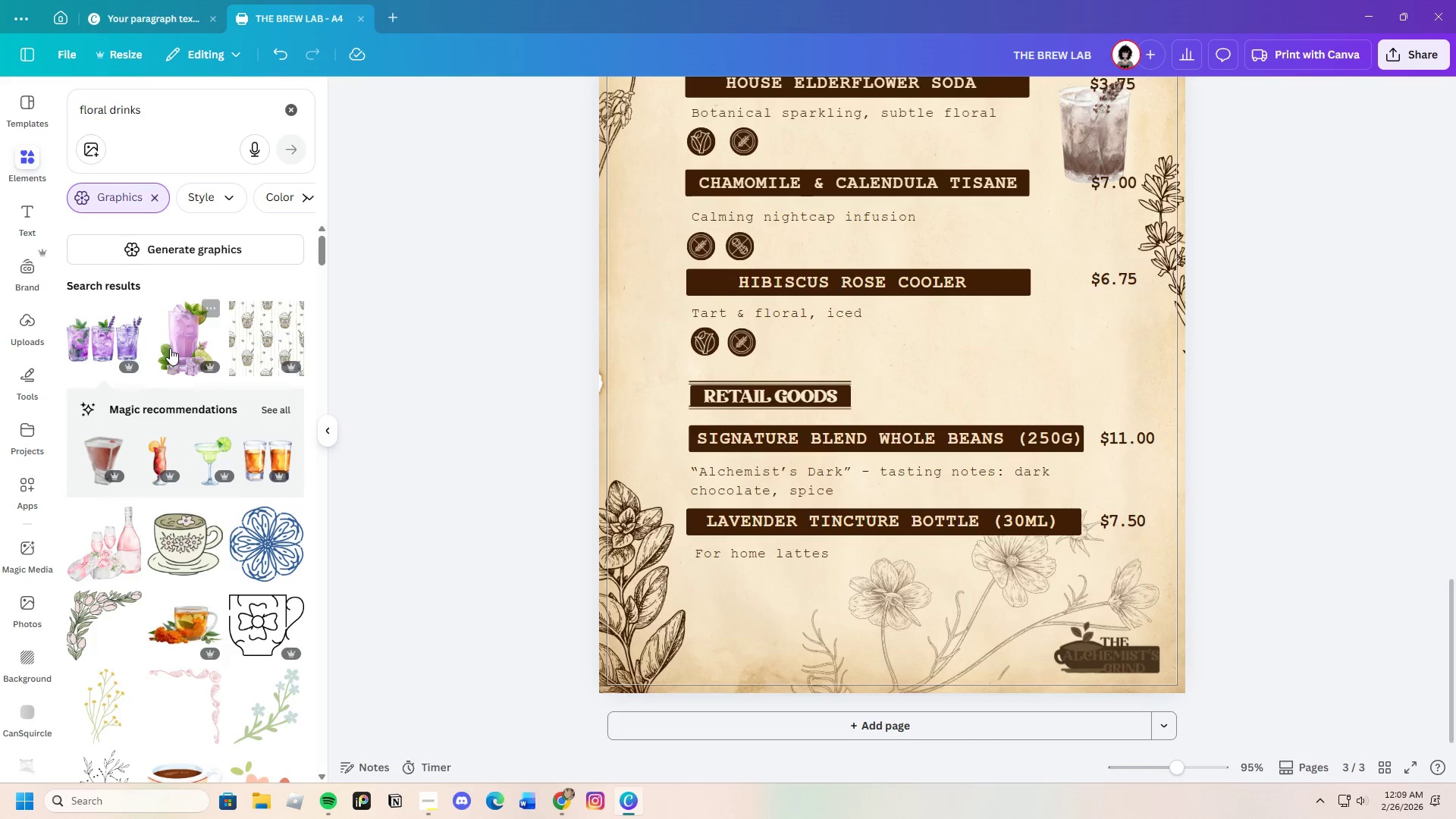 
left_click([178, 329])
 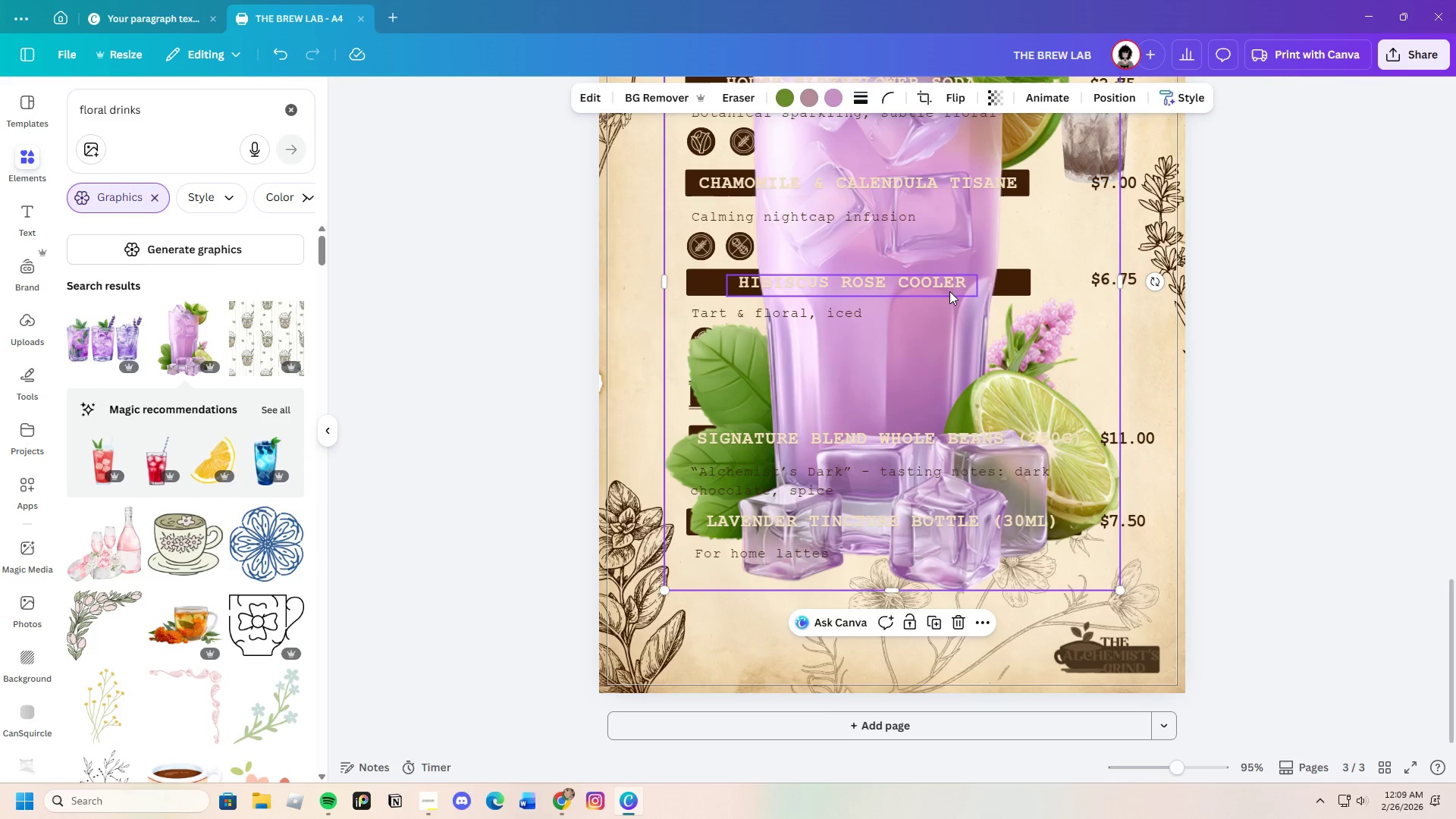 
left_click_drag(start_coordinate=[945, 298], to_coordinate=[961, 370])
 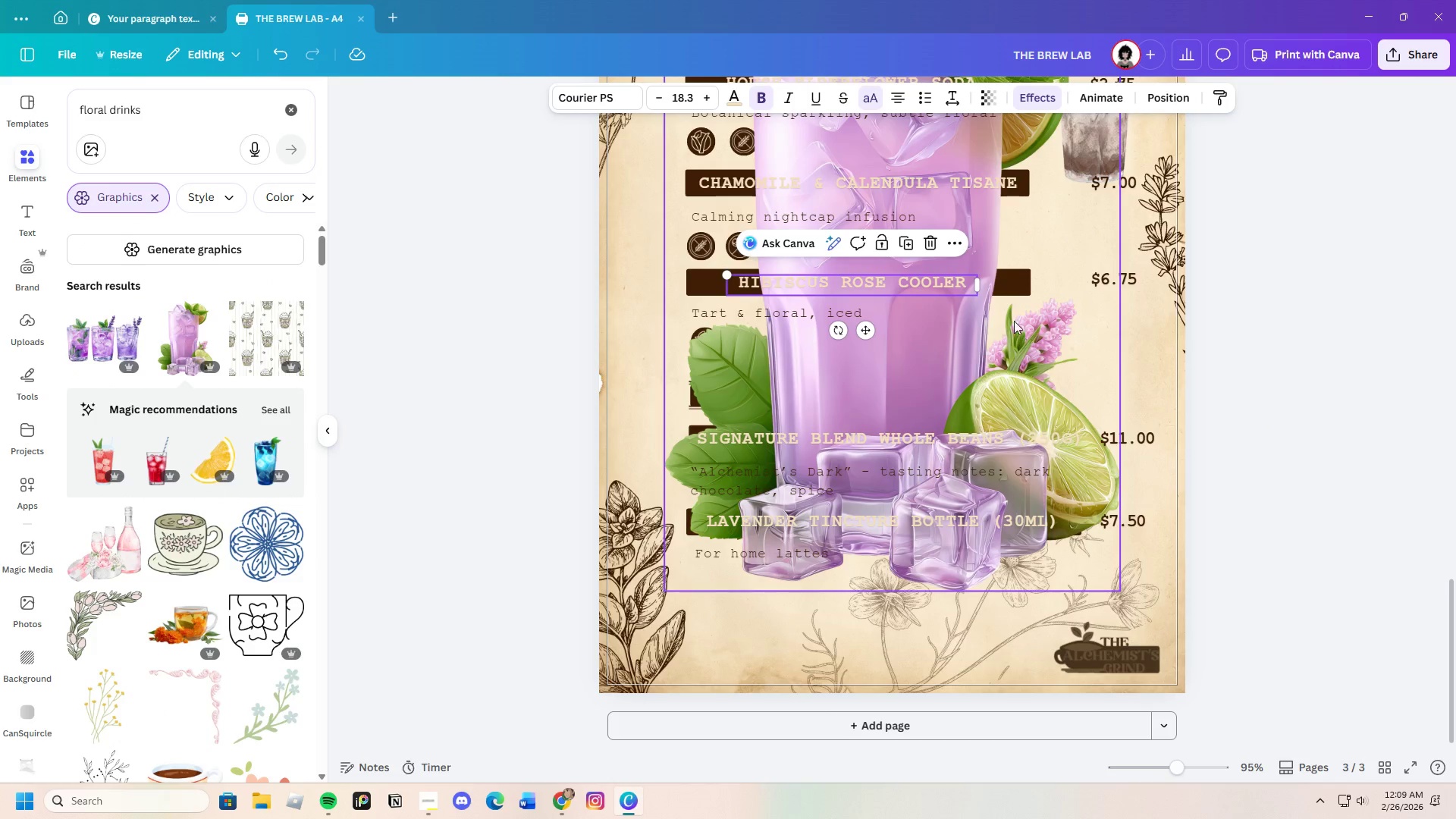 
left_click_drag(start_coordinate=[1007, 309], to_coordinate=[1048, 472])
 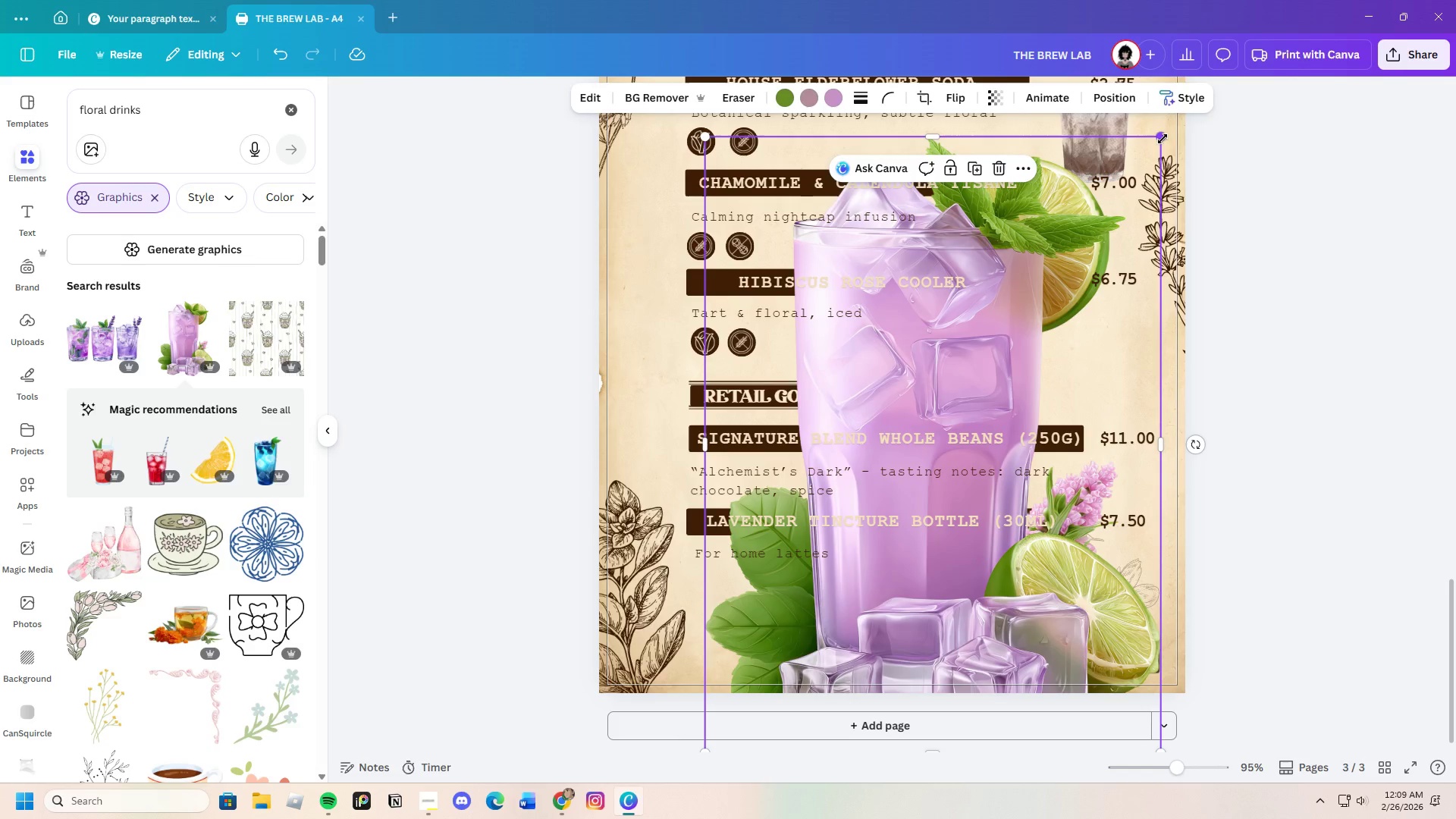 
left_click_drag(start_coordinate=[1159, 138], to_coordinate=[965, 432])
 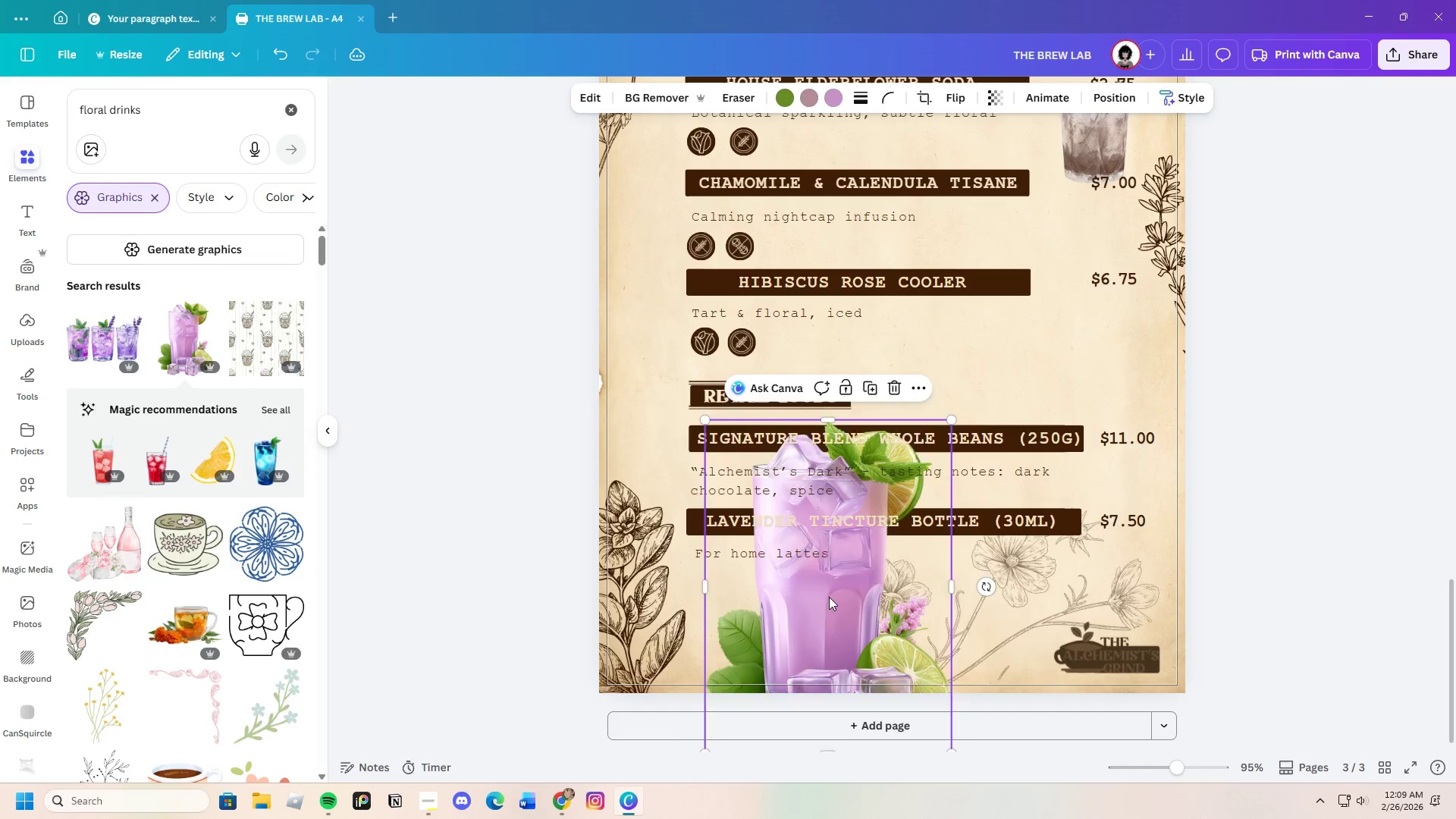 
left_click_drag(start_coordinate=[824, 601], to_coordinate=[942, 465])
 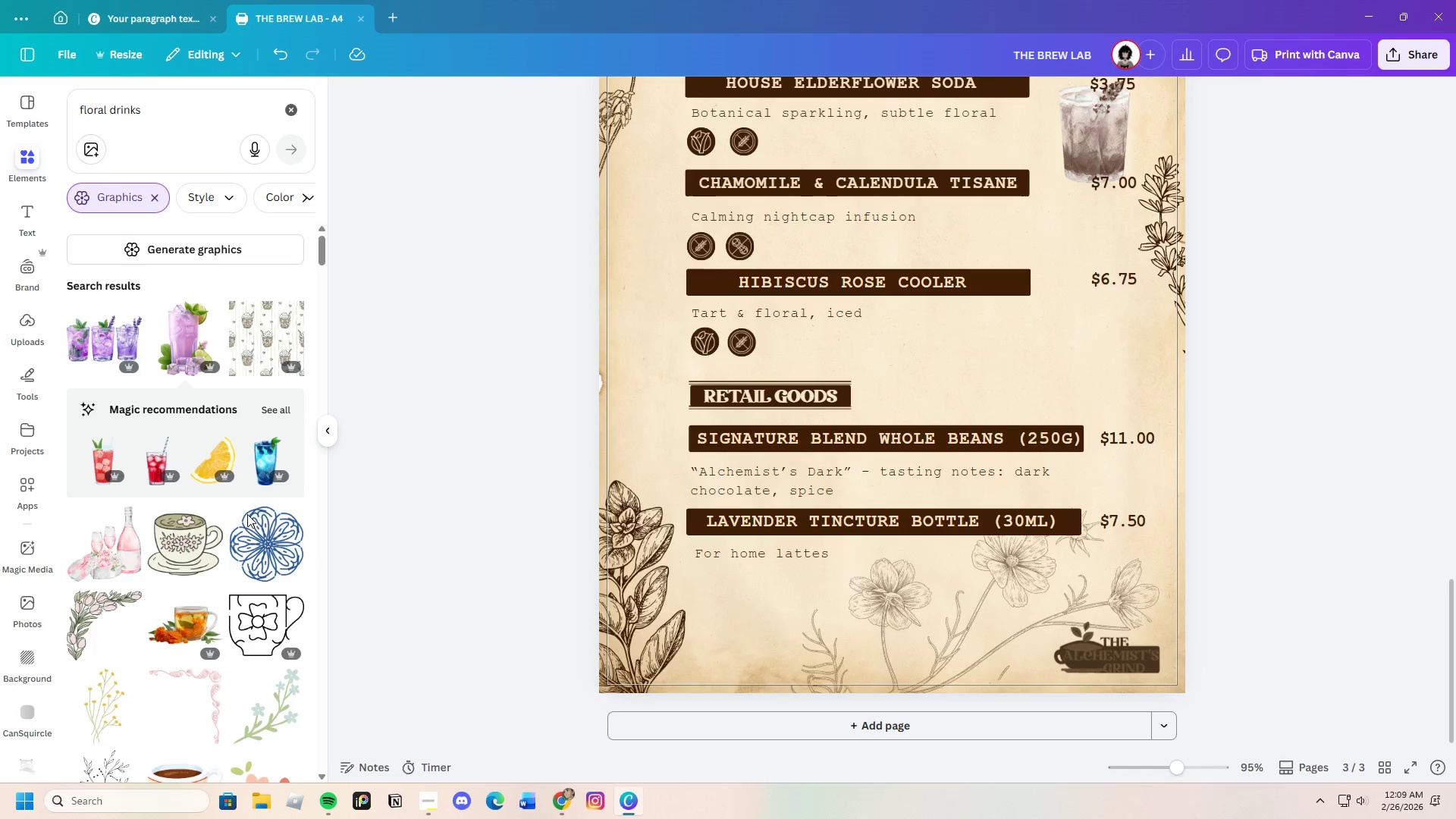 
scroll: coordinate [149, 617], scroll_direction: down, amount: 8.0
 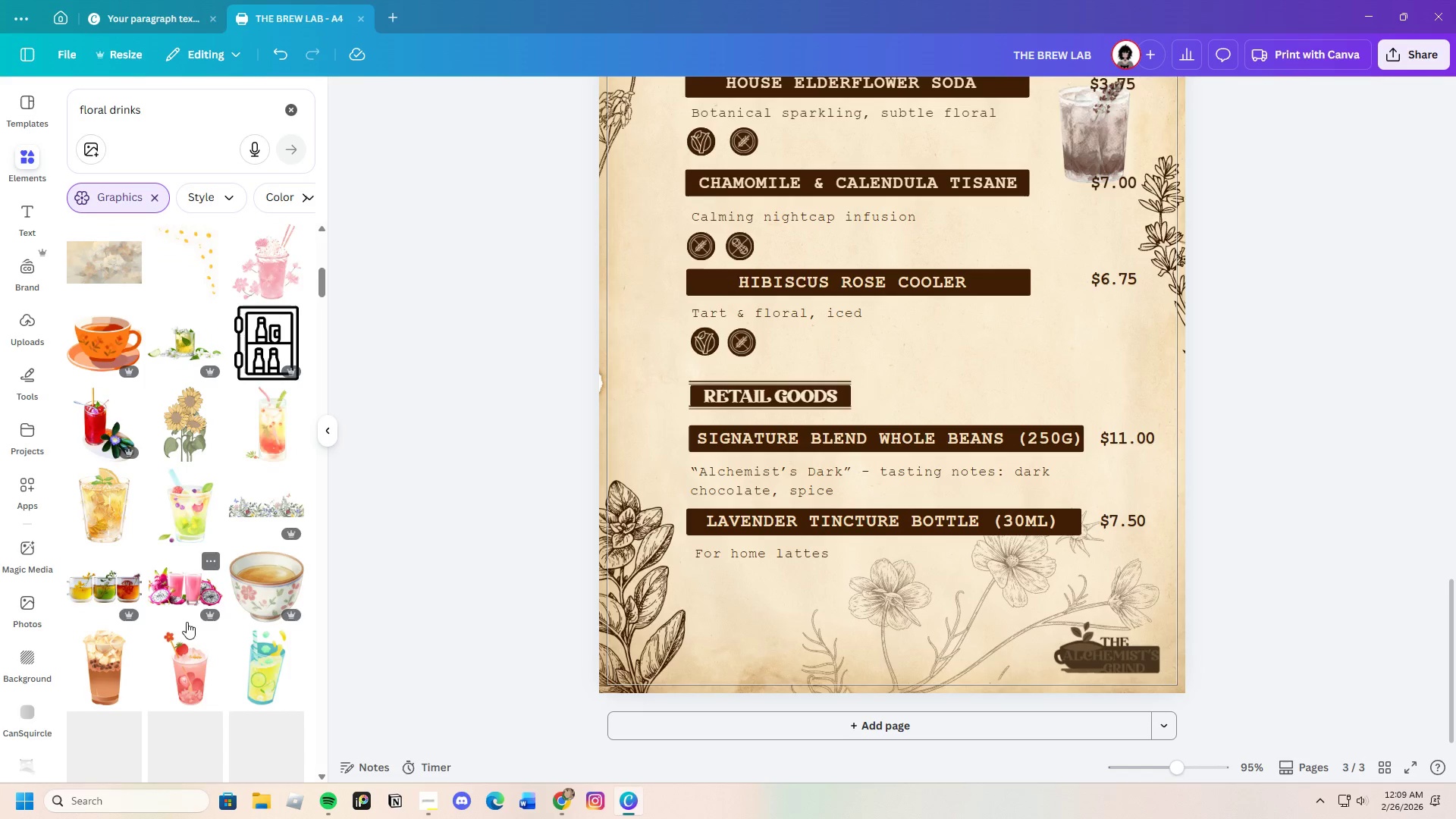 
mouse_move([207, 629])
 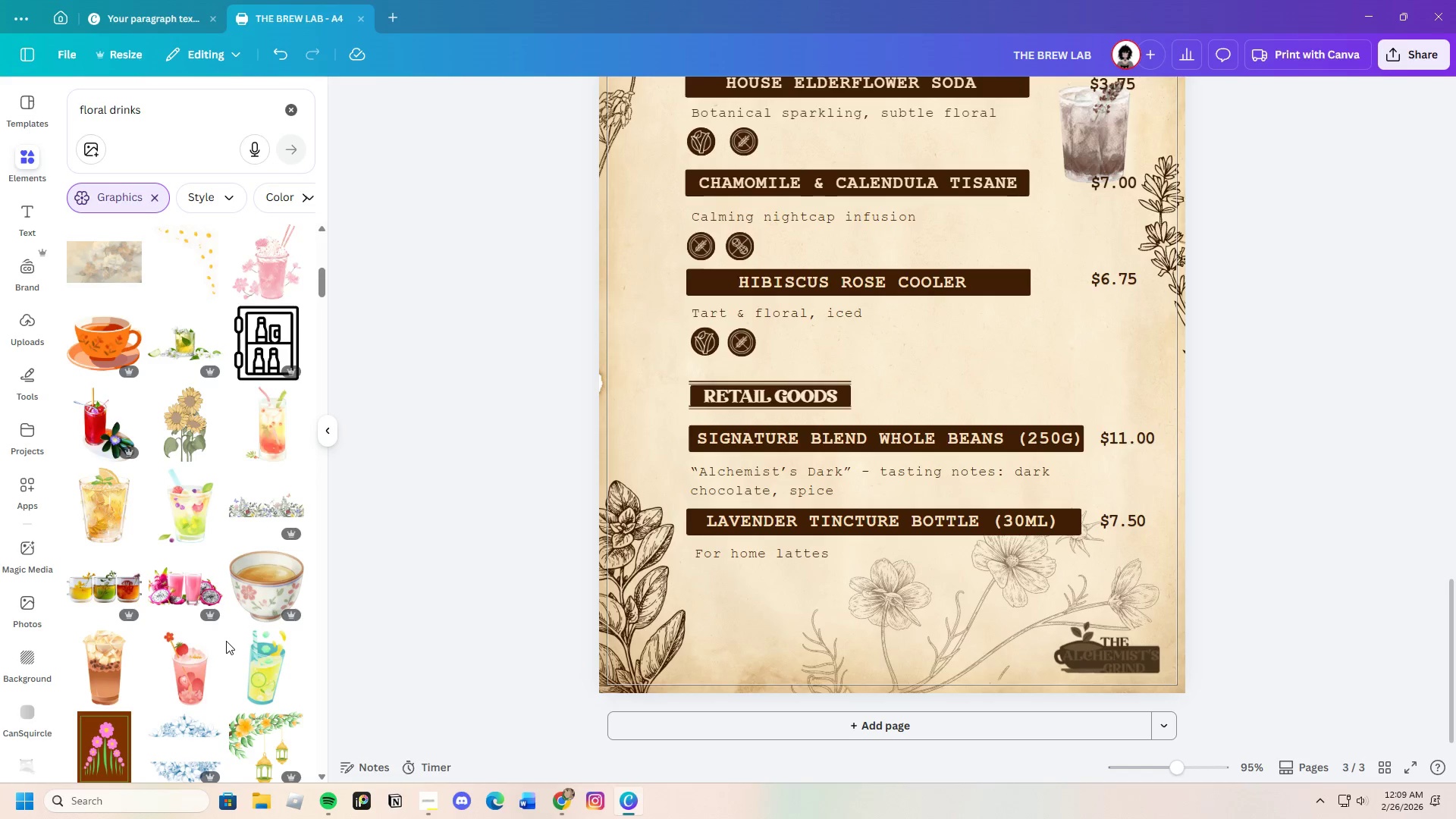 
scroll: coordinate [227, 641], scroll_direction: down, amount: 8.0
 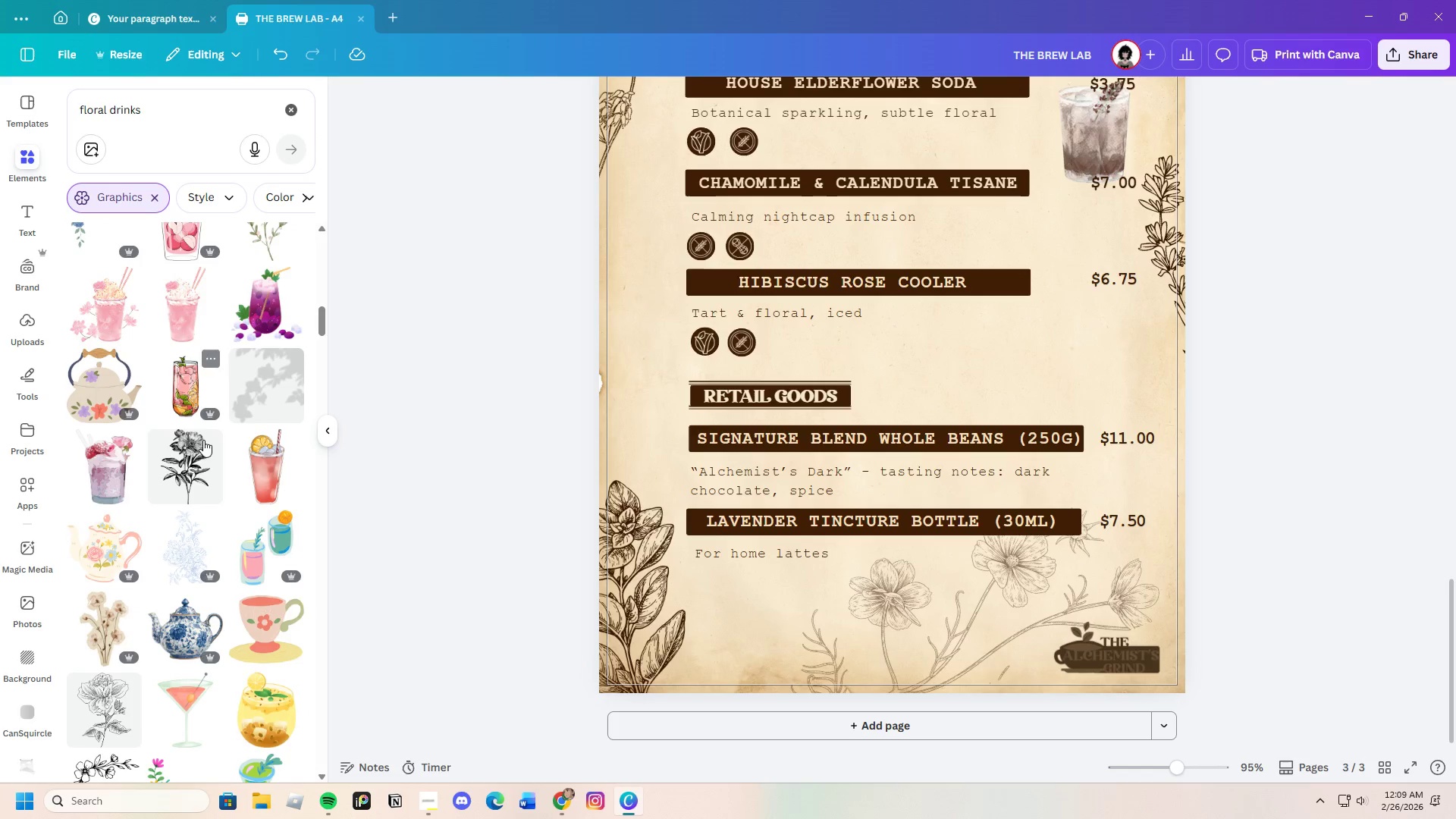 
left_click([192, 404])
 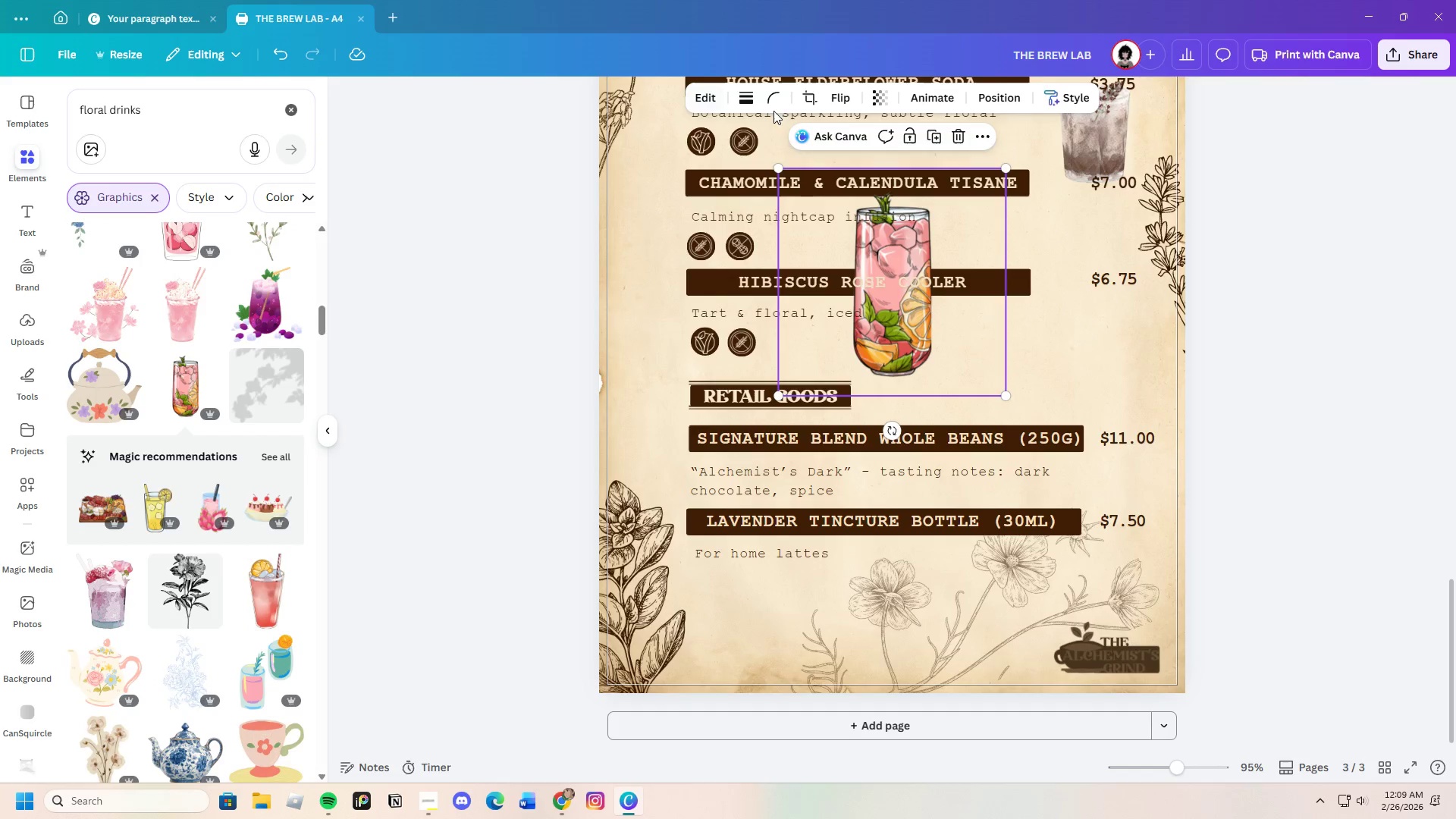 
left_click([698, 98])
 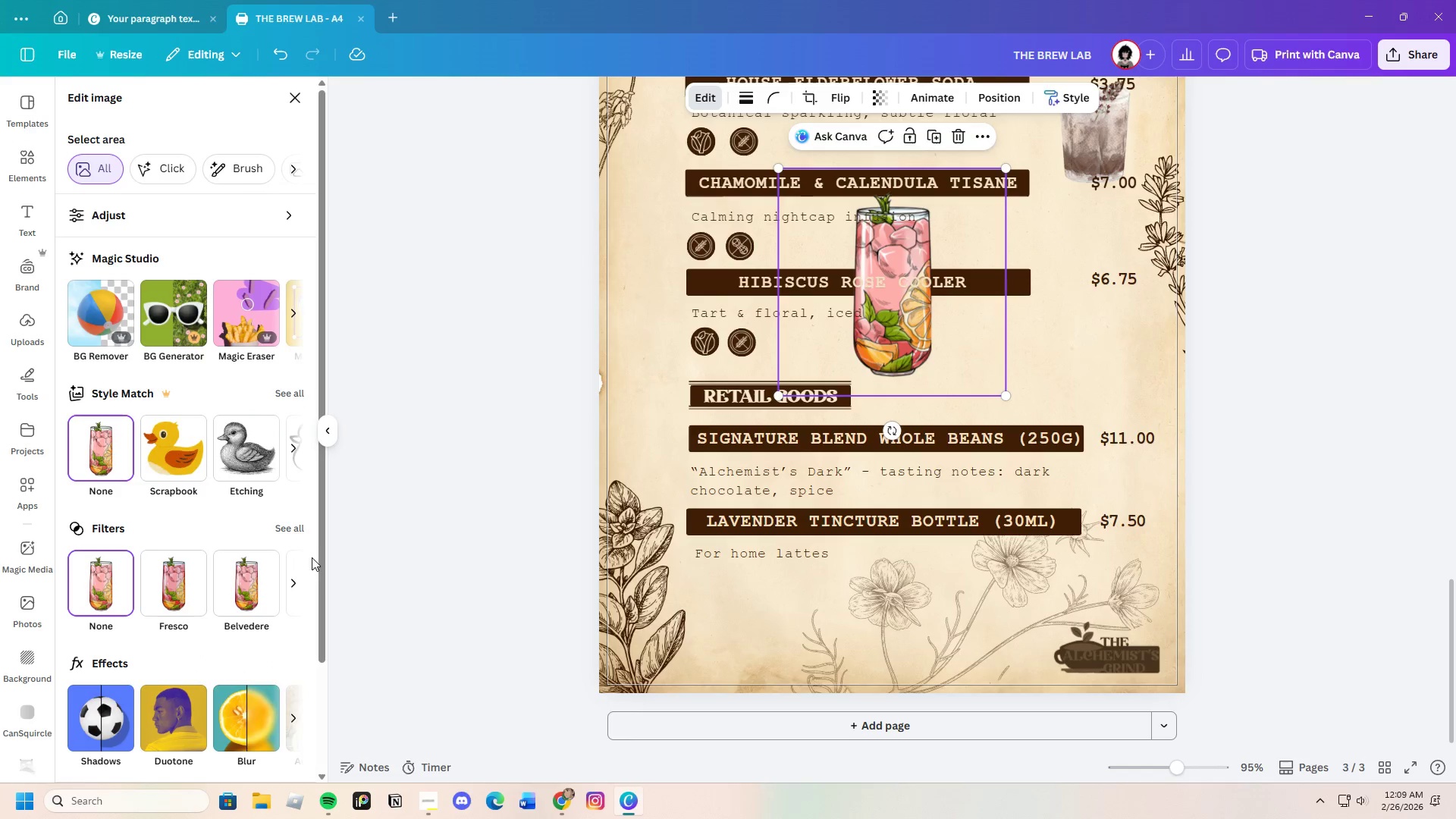 
left_click([297, 525])
 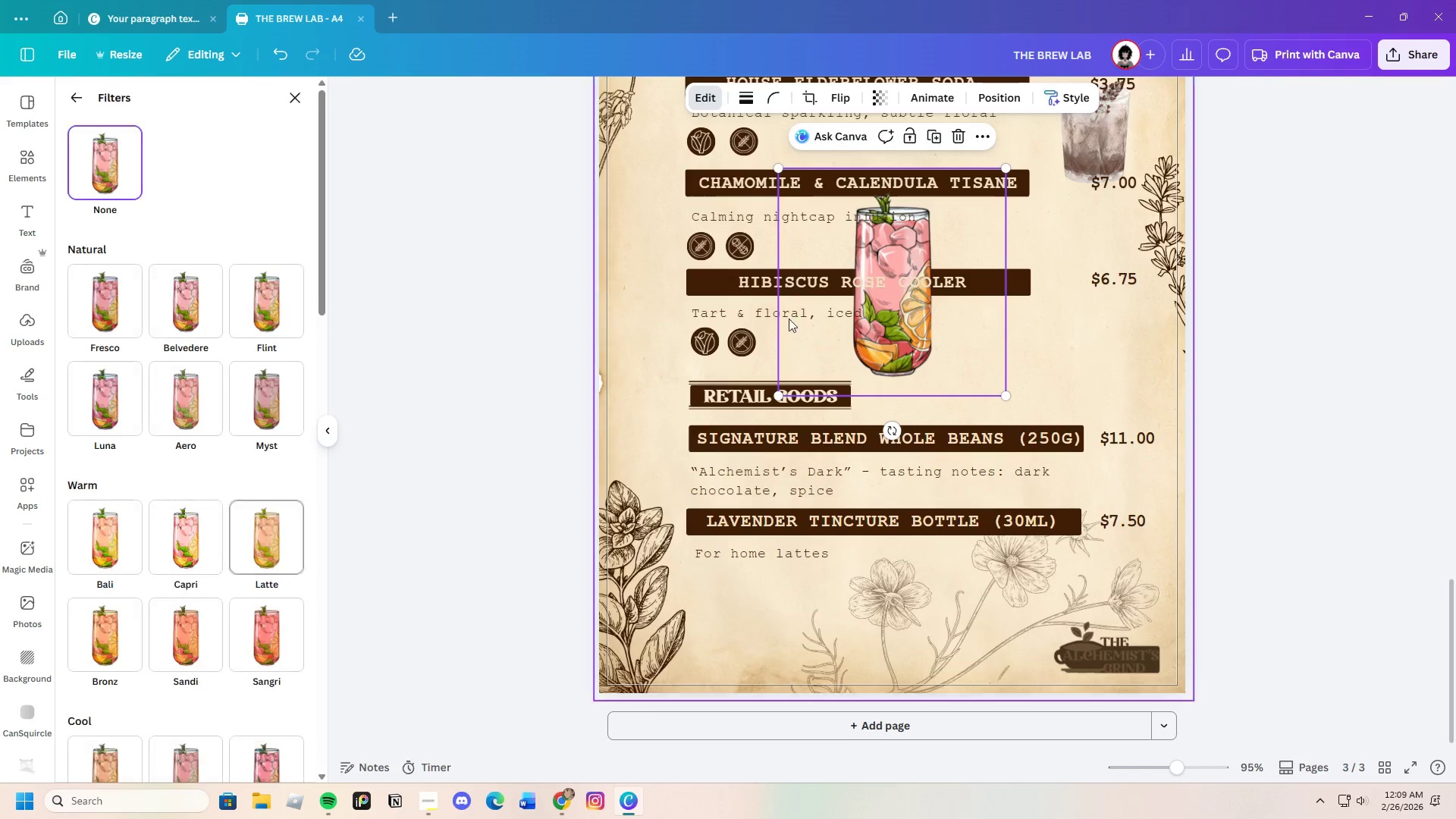 
left_click_drag(start_coordinate=[897, 335], to_coordinate=[1085, 372])
 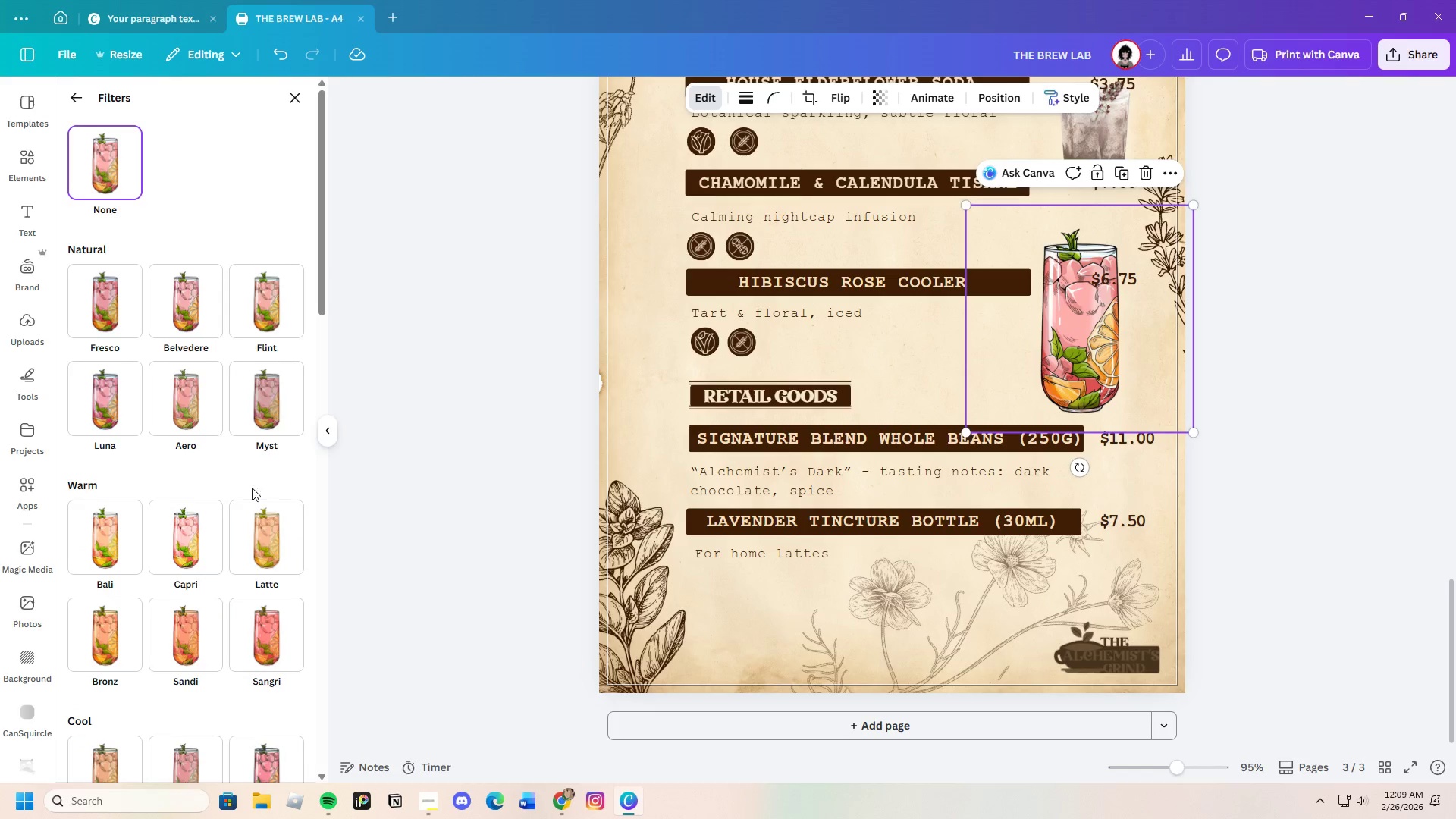 
scroll: coordinate [171, 563], scroll_direction: down, amount: 23.0
 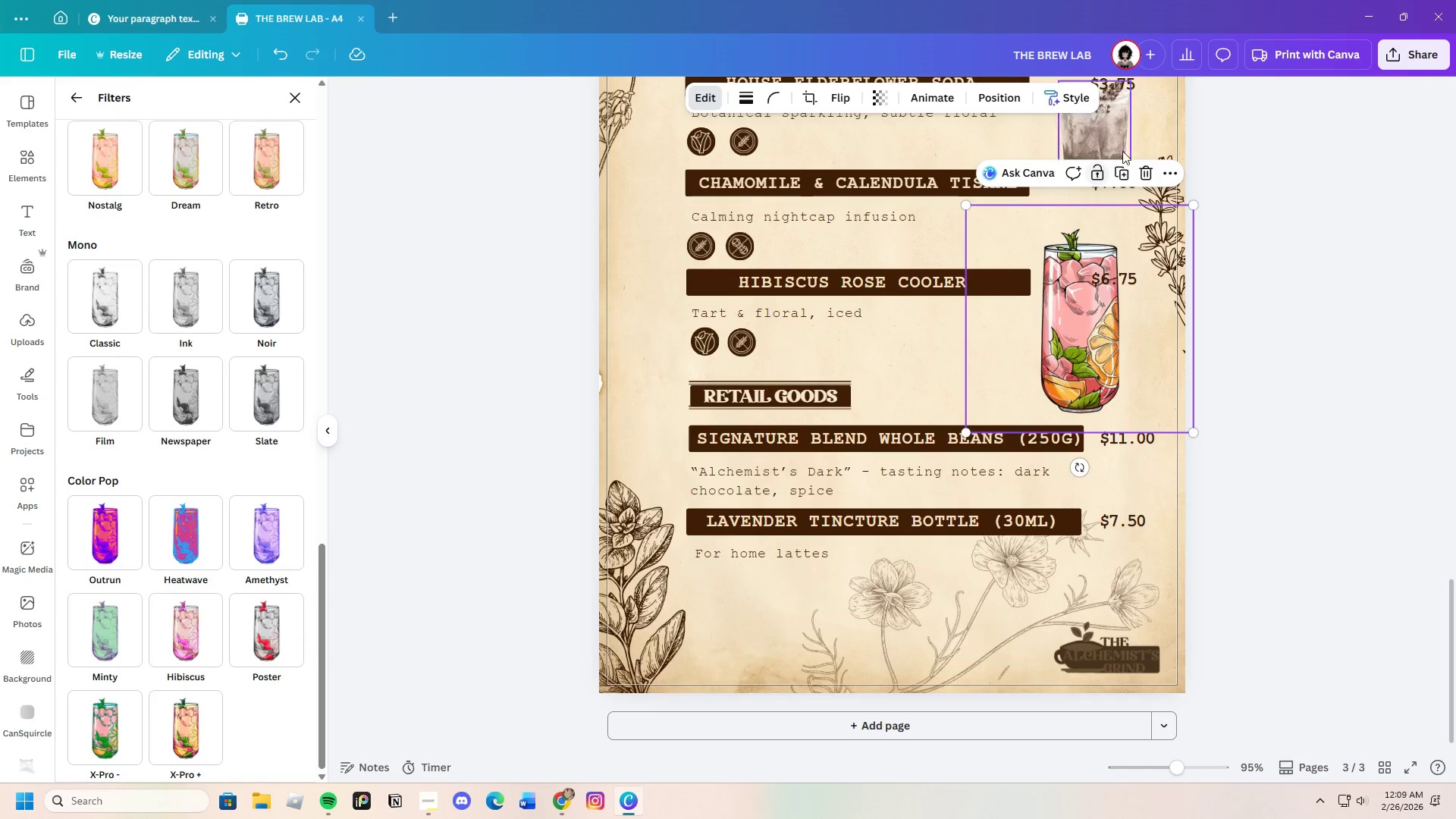 
left_click([1146, 171])
 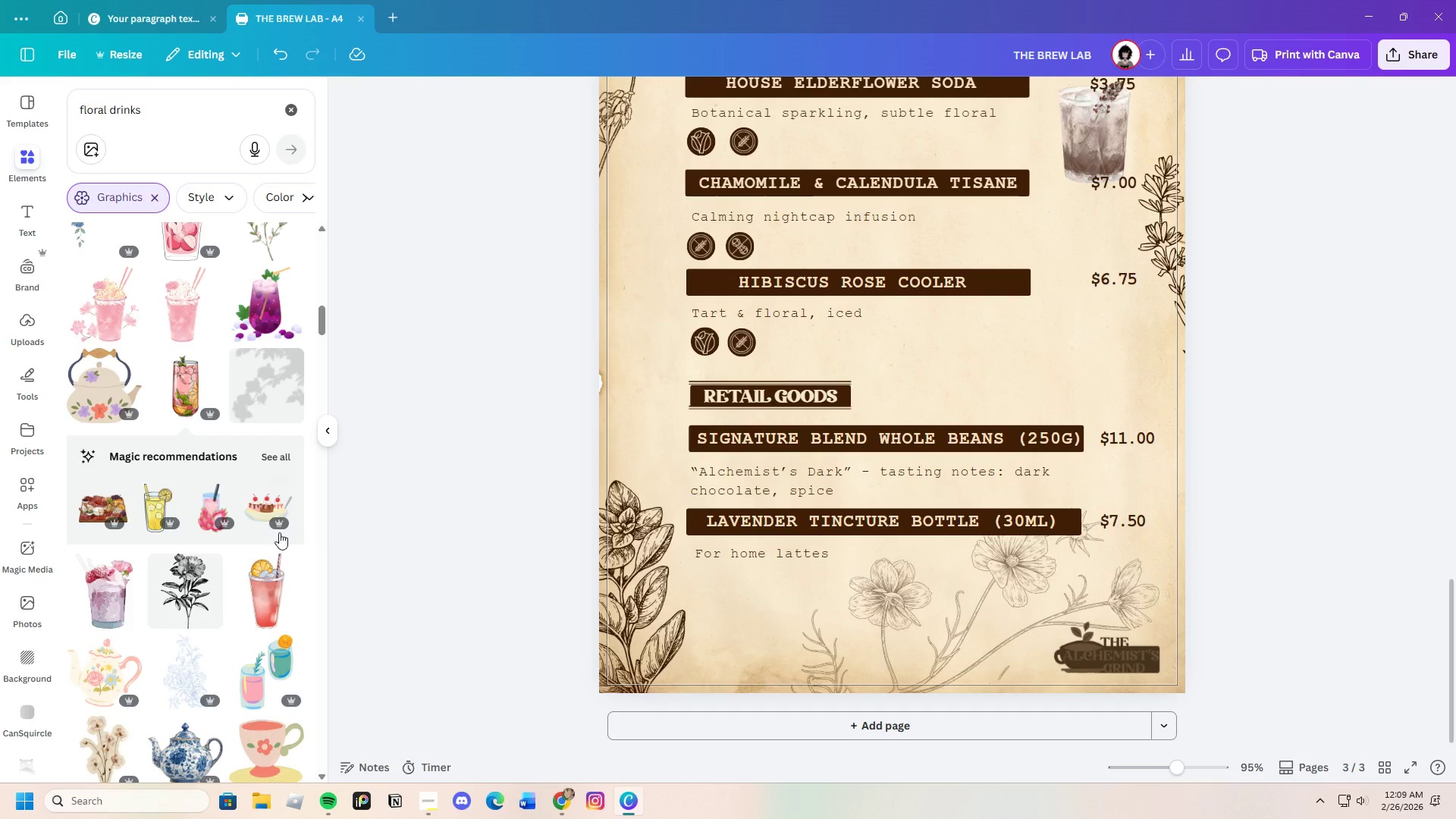 
scroll: coordinate [253, 582], scroll_direction: down, amount: 22.0
 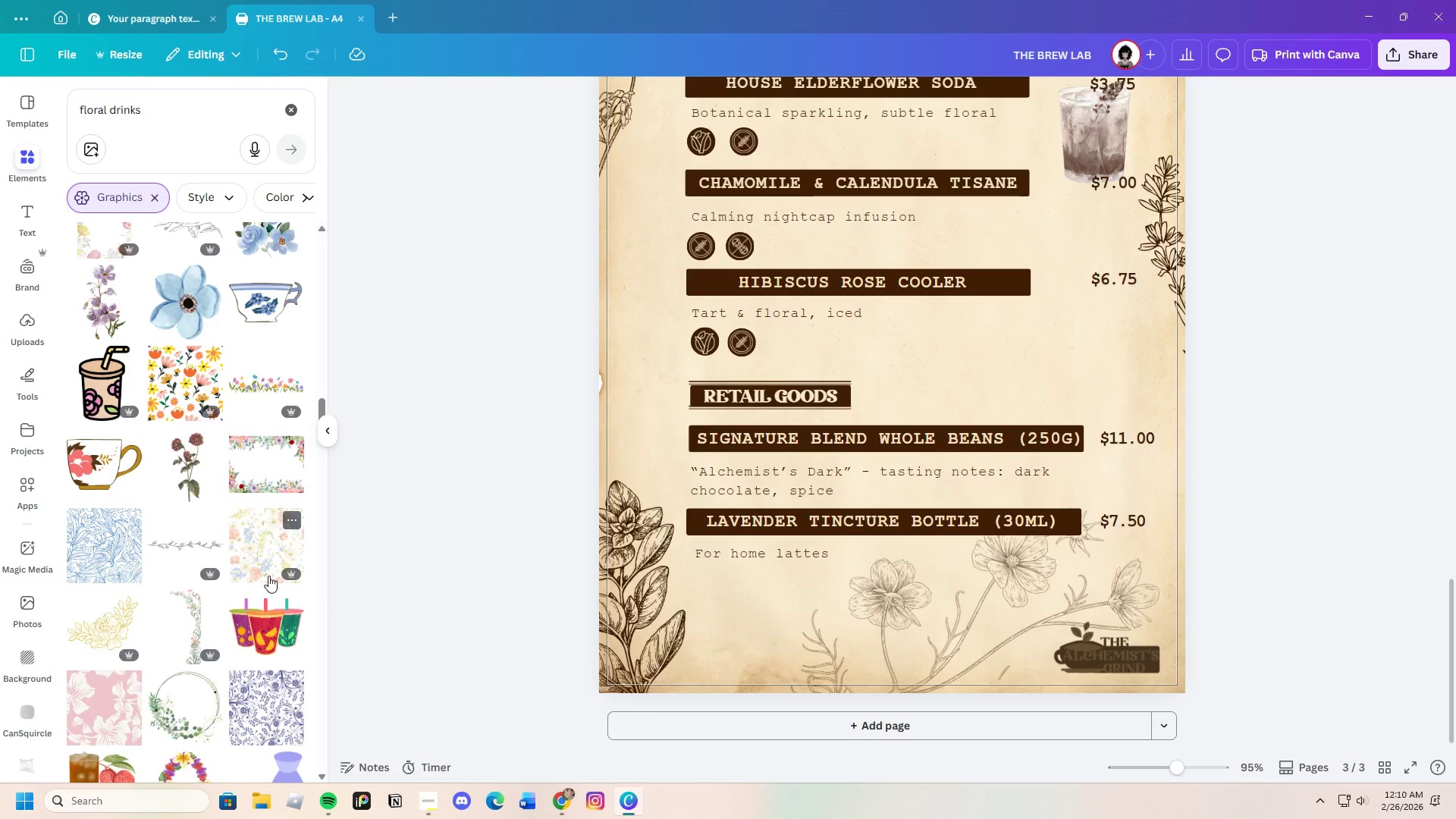 
scroll: coordinate [268, 575], scroll_direction: down, amount: 14.0
 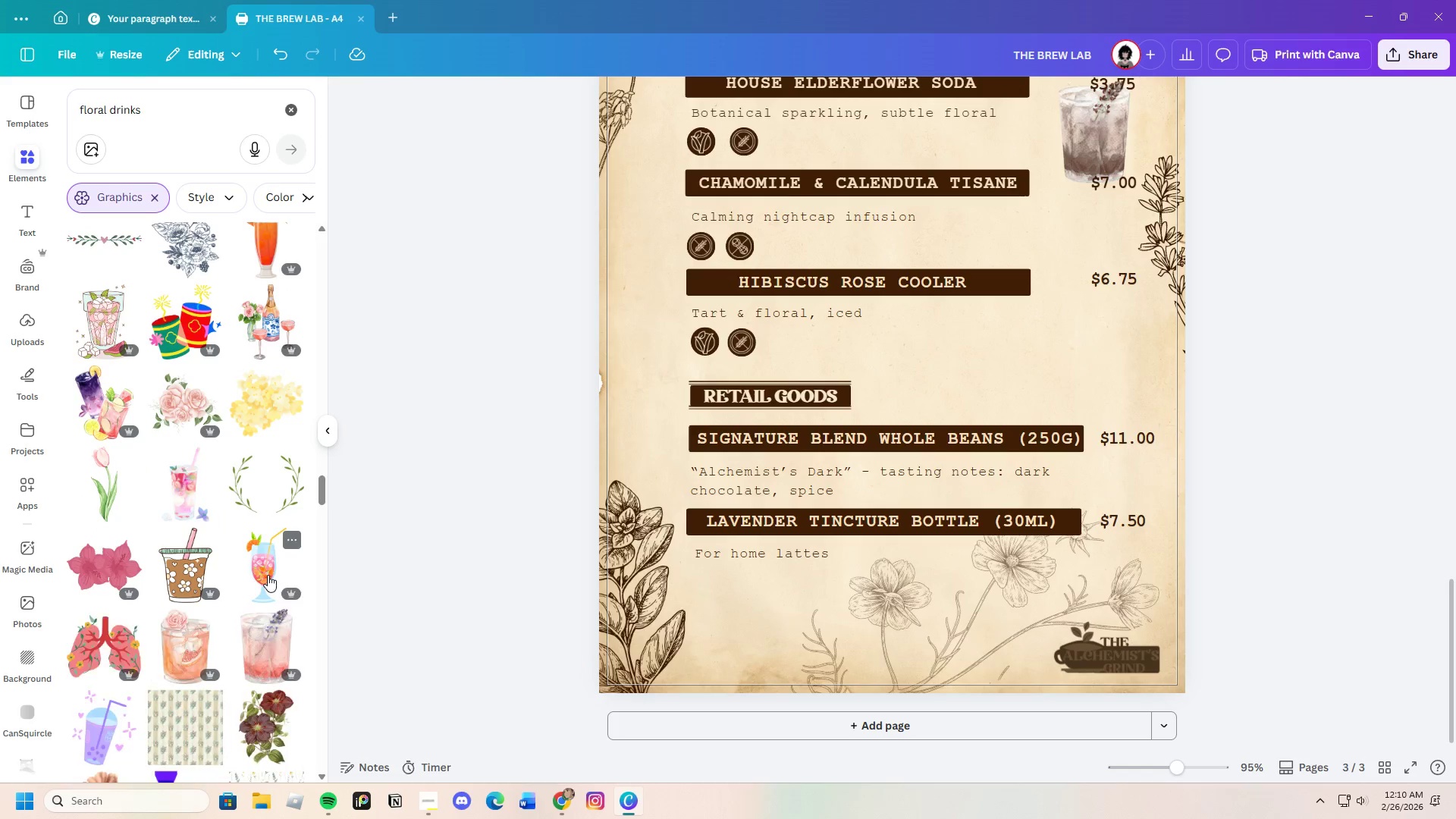 